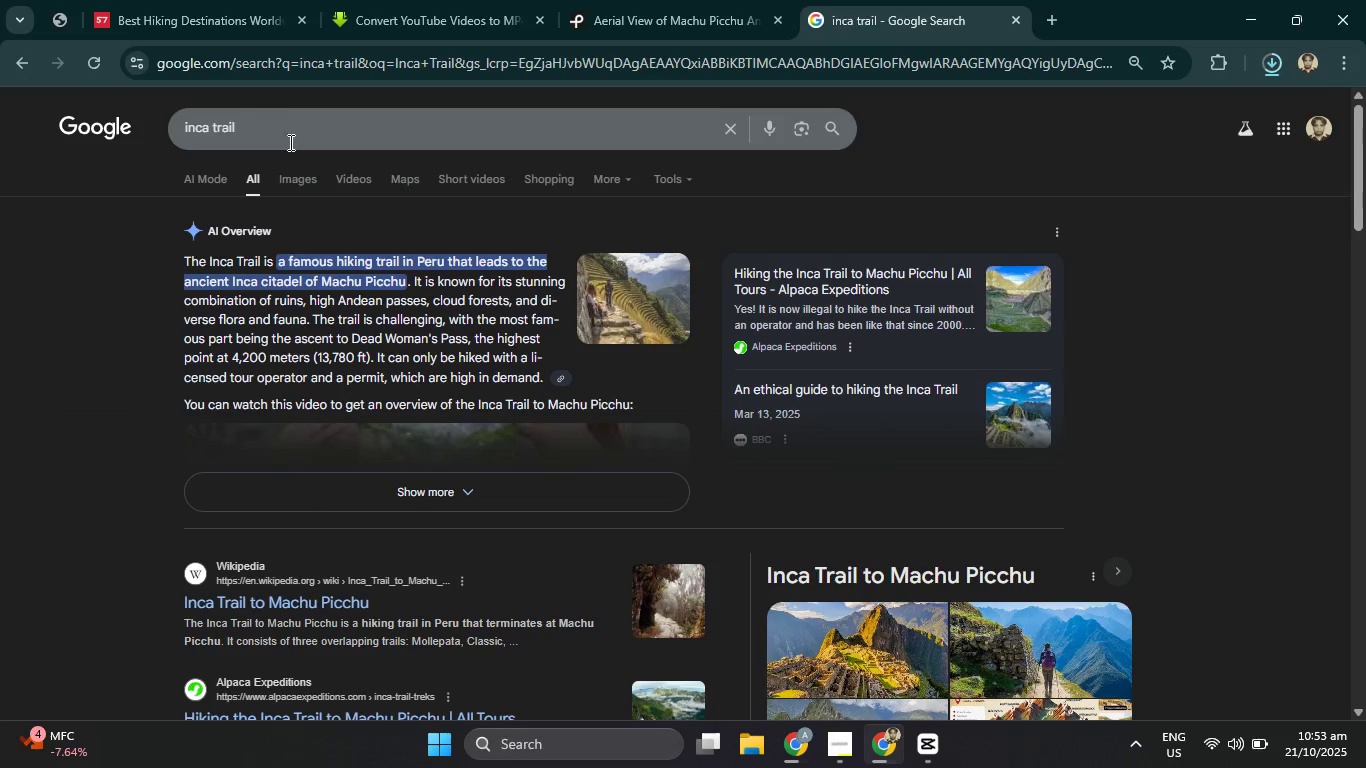 
left_click([309, 181])
 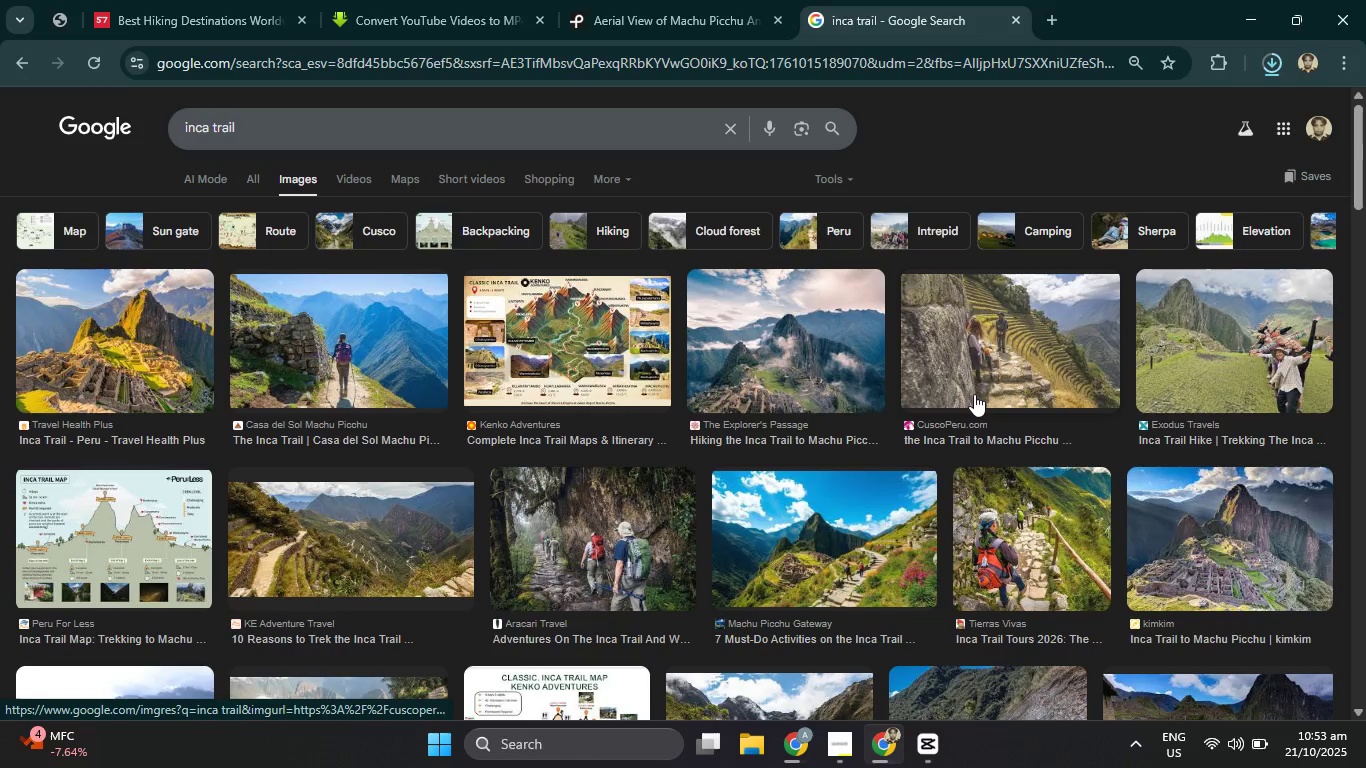 
scroll: coordinate [974, 394], scroll_direction: down, amount: 1.0
 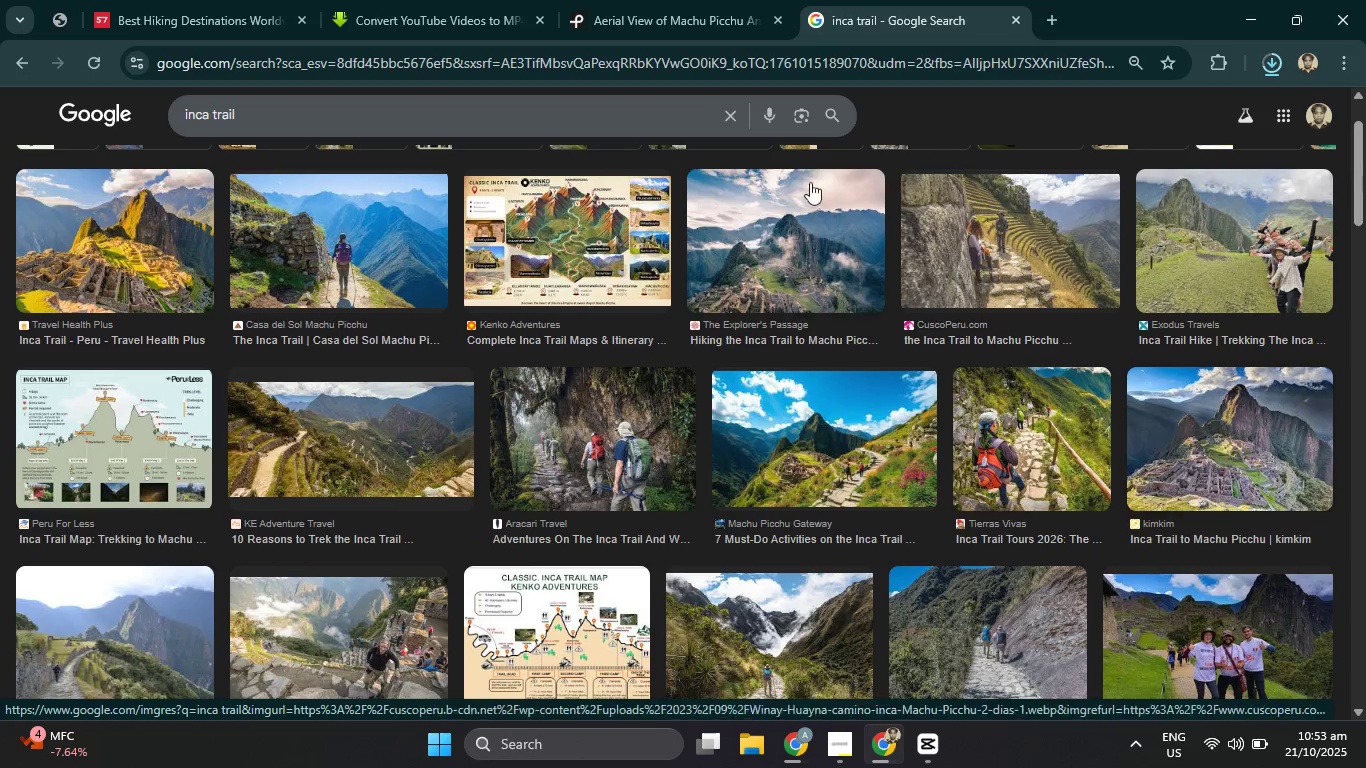 
double_click([640, 0])
 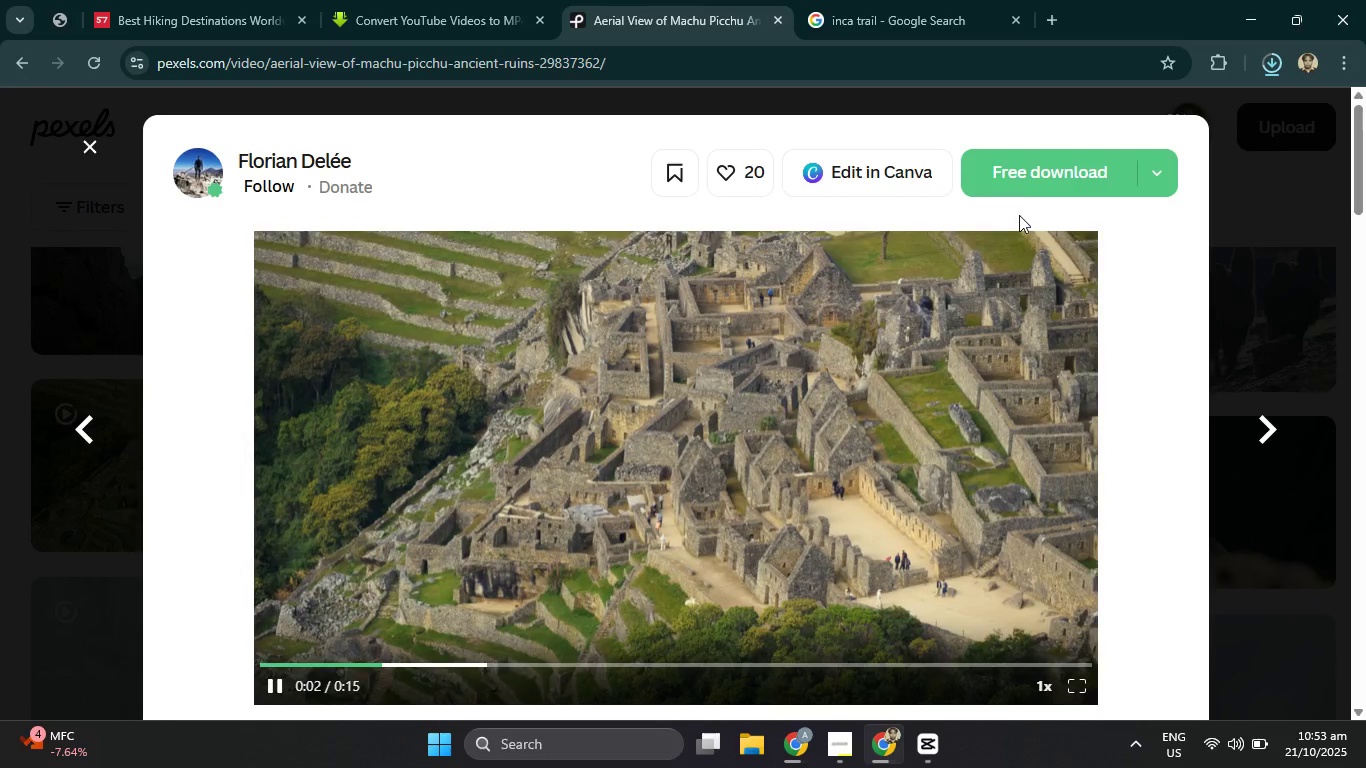 
left_click([1041, 172])
 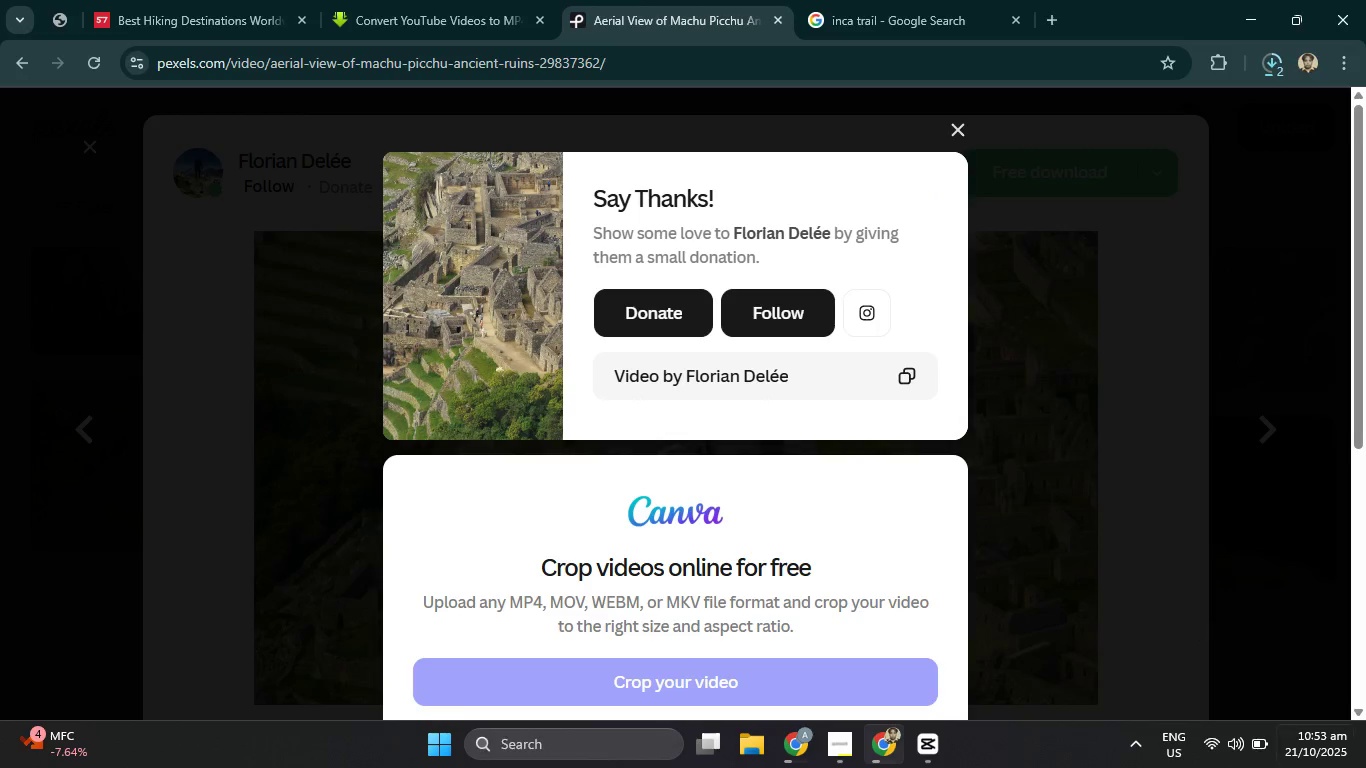 
left_click([848, 742])